 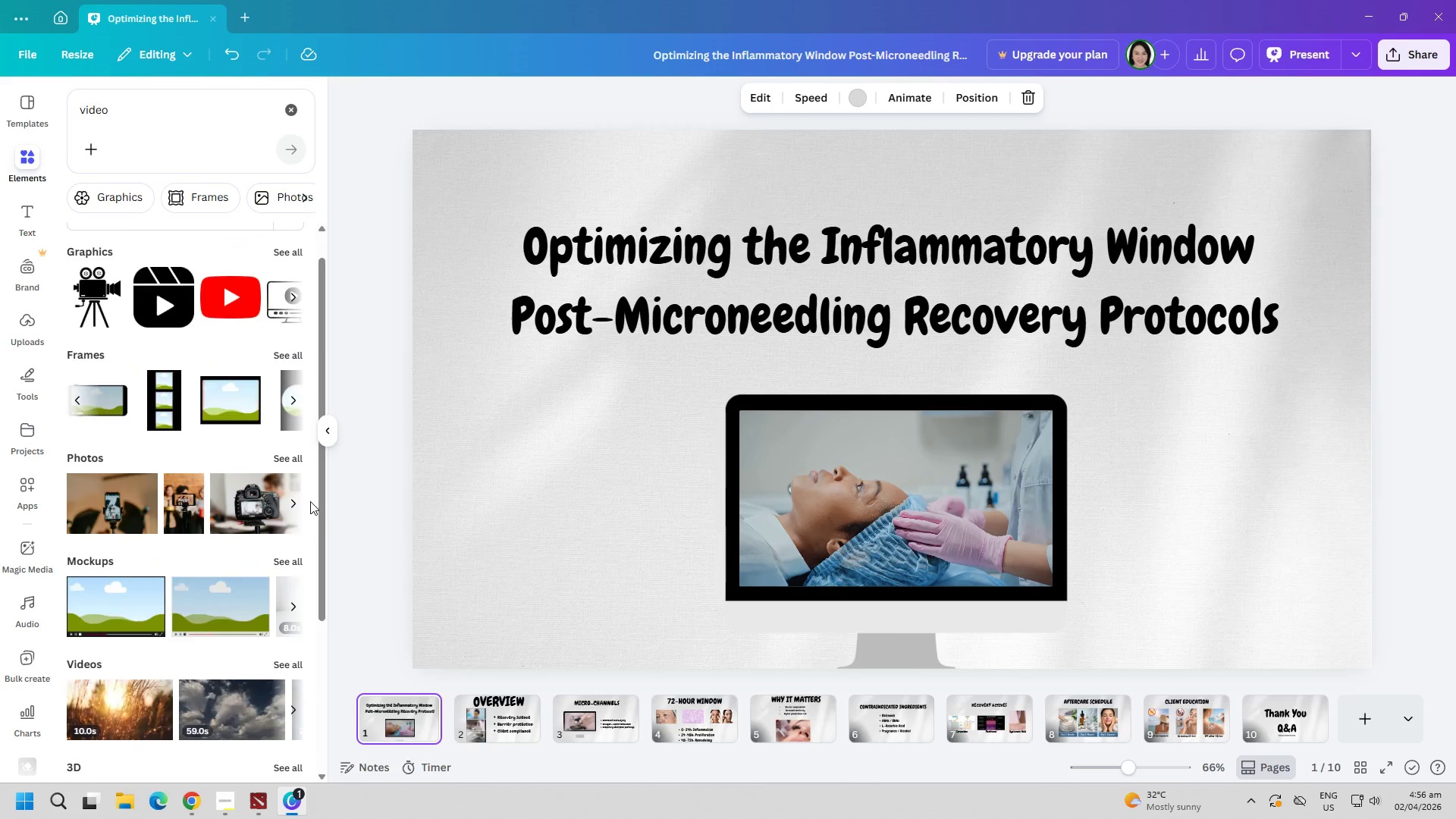 
scroll: coordinate [291, 534], scroll_direction: down, amount: 1.0
 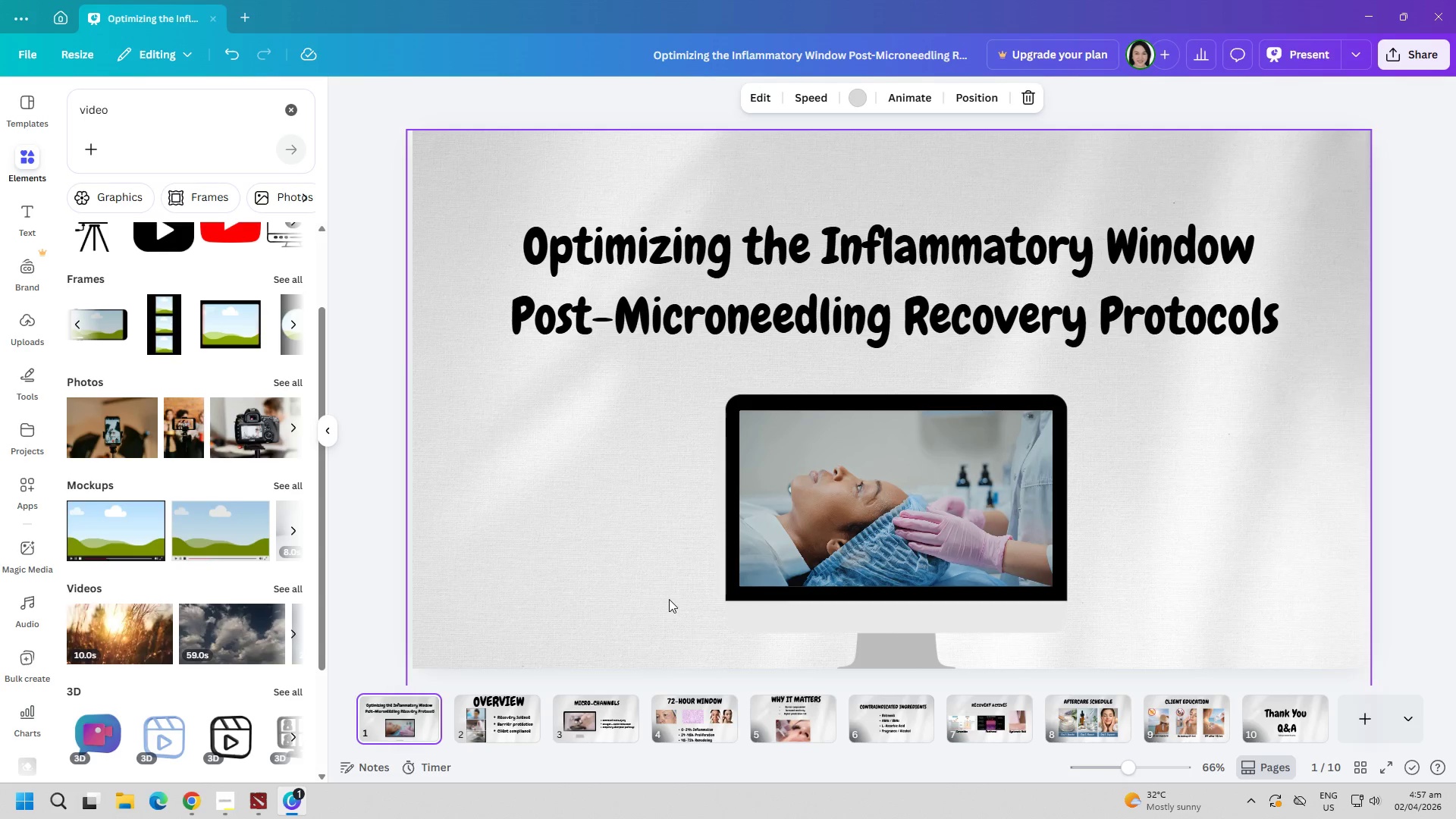 
wait(30.11)
 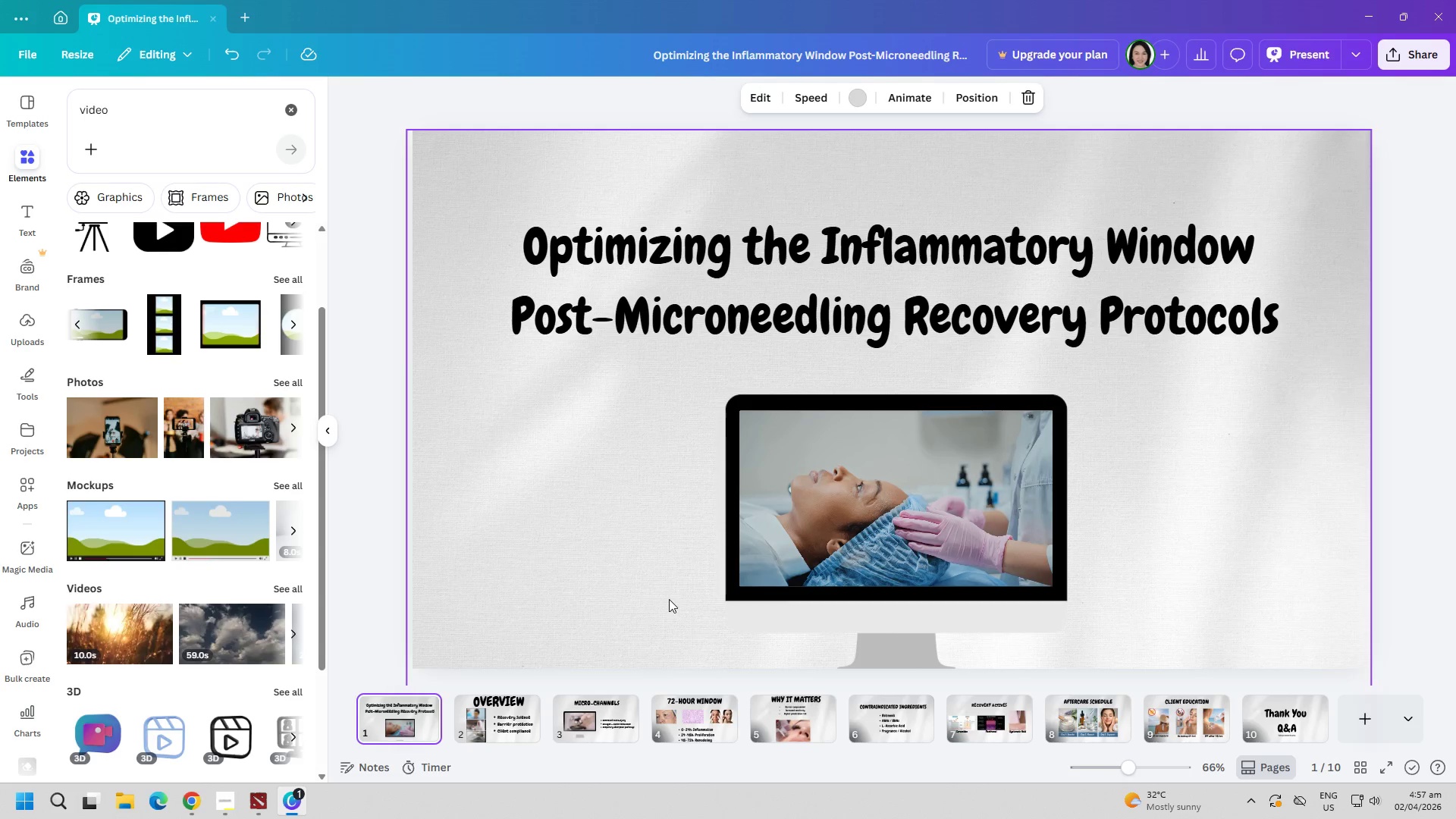 
scroll: coordinate [692, 348], scroll_direction: up, amount: 32.0
 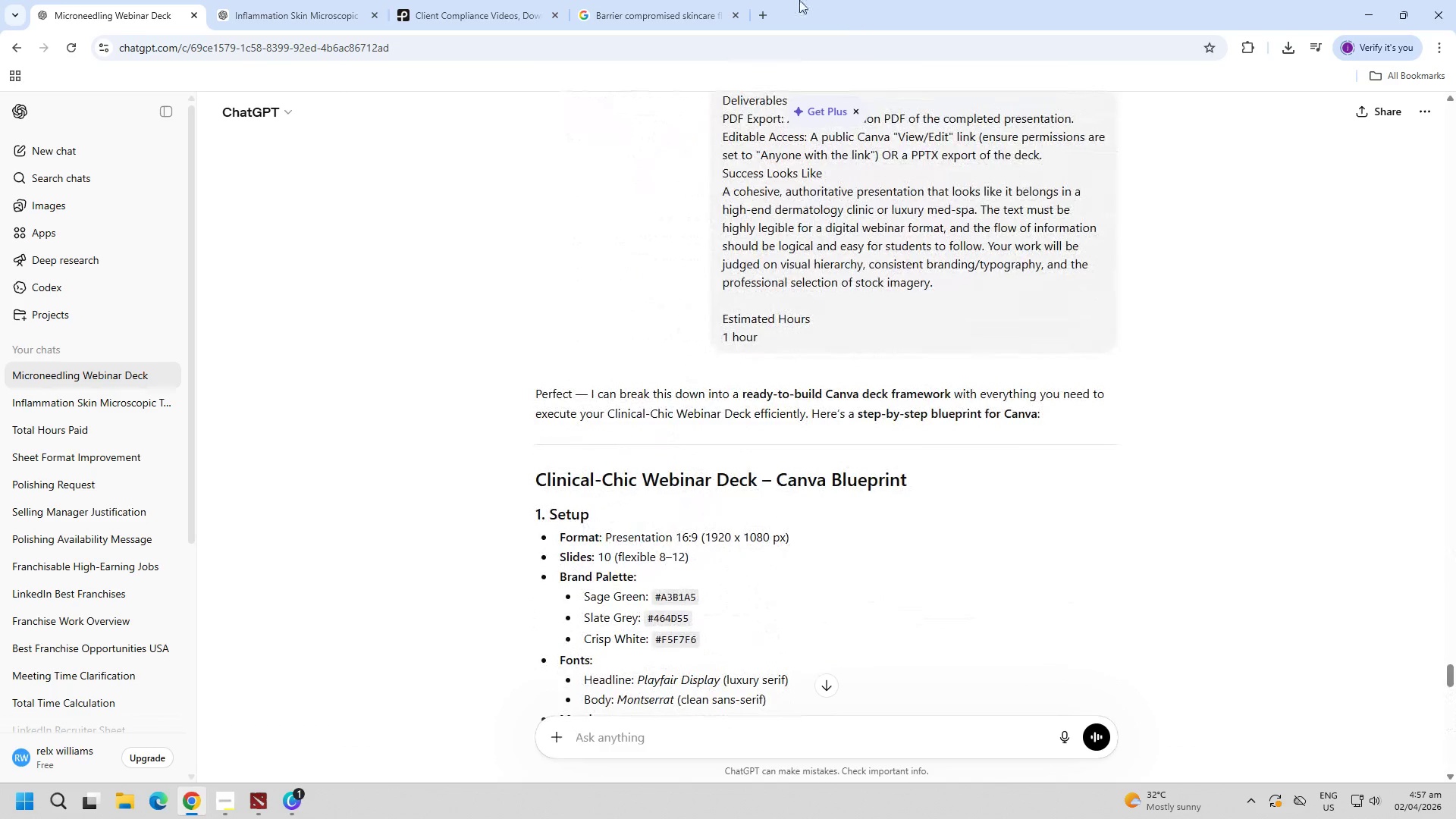 
left_click([690, 0])
 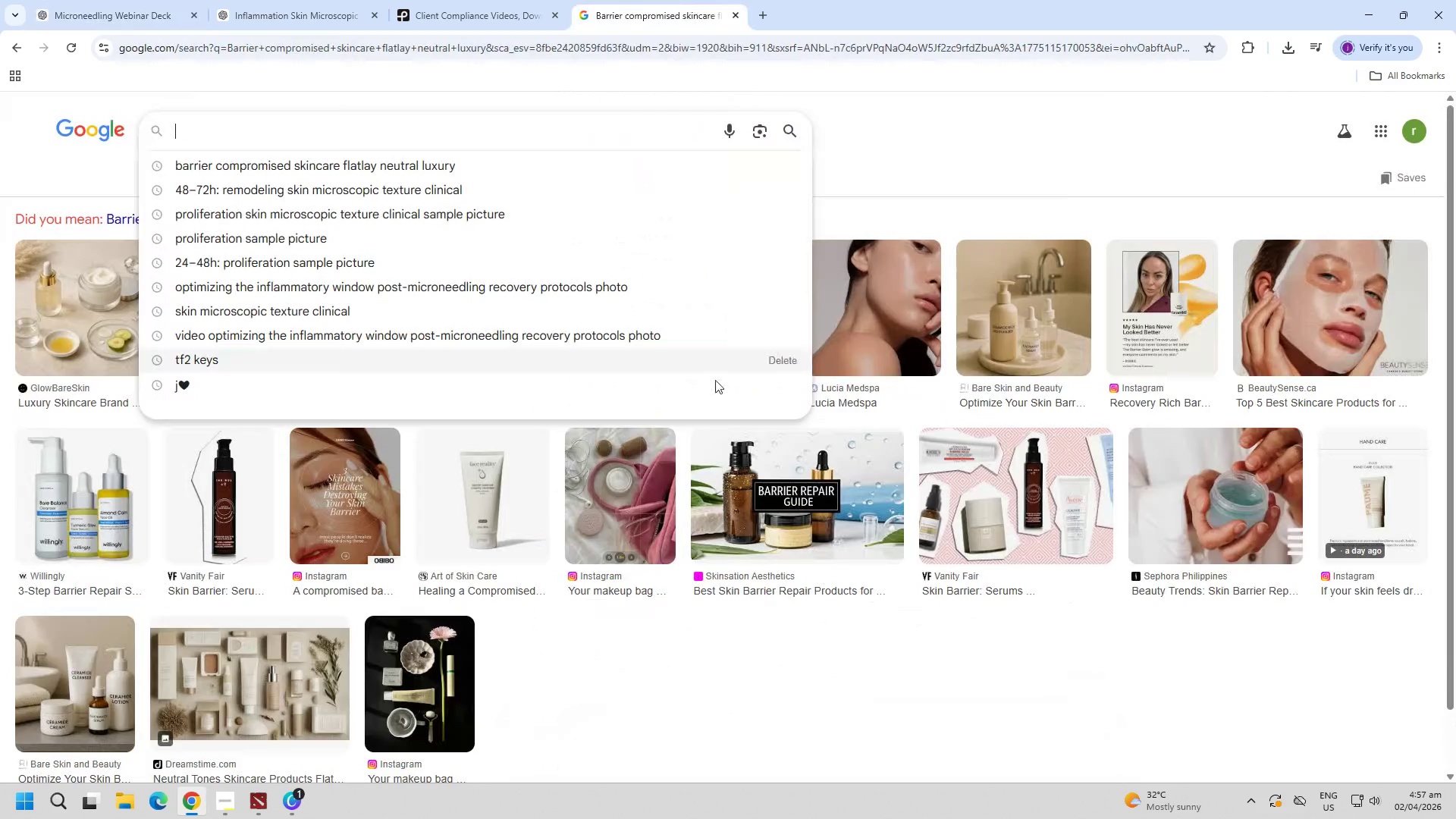 
left_click([658, 718])
 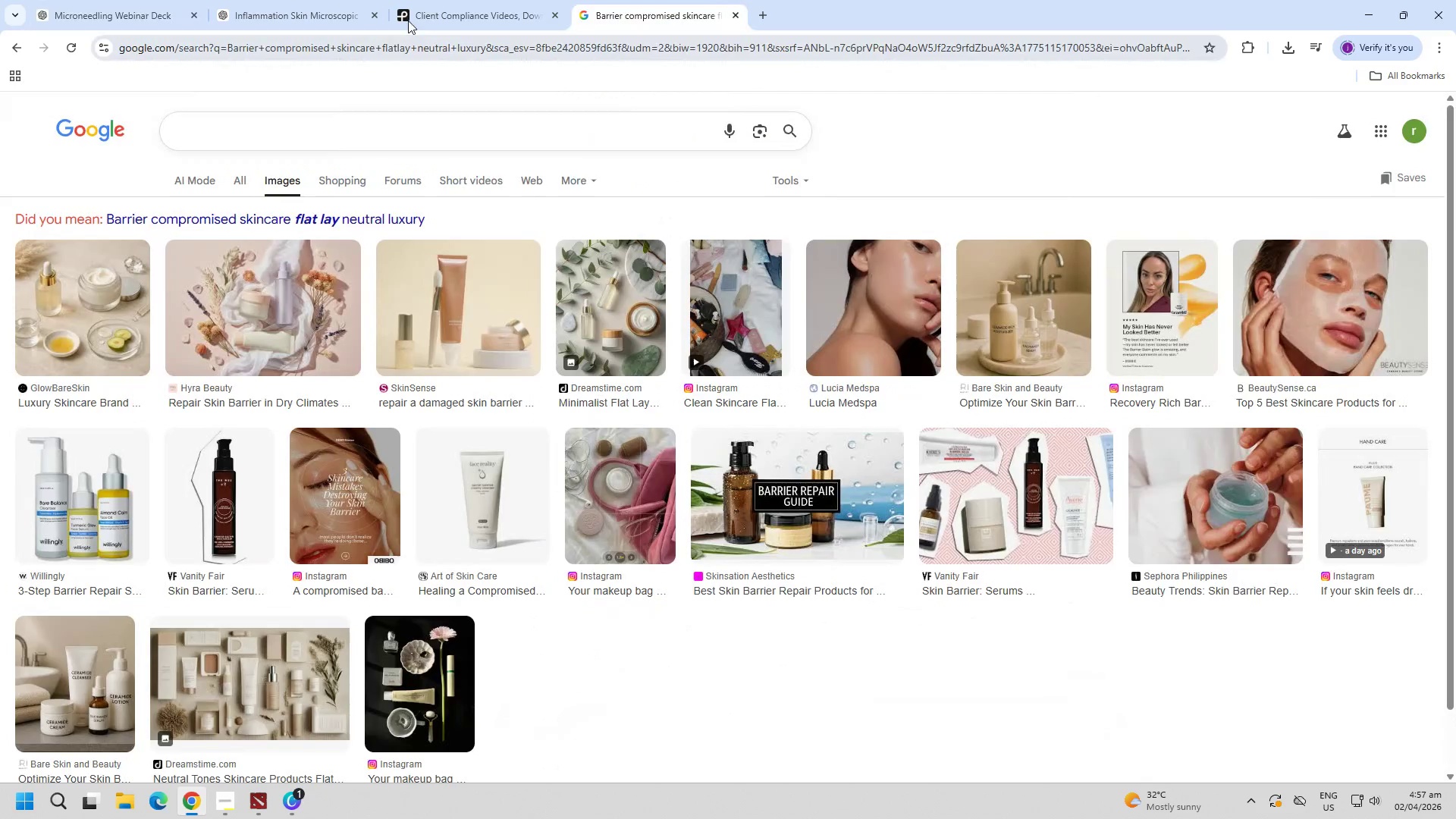 
scroll: coordinate [695, 511], scroll_direction: up, amount: 3.0
 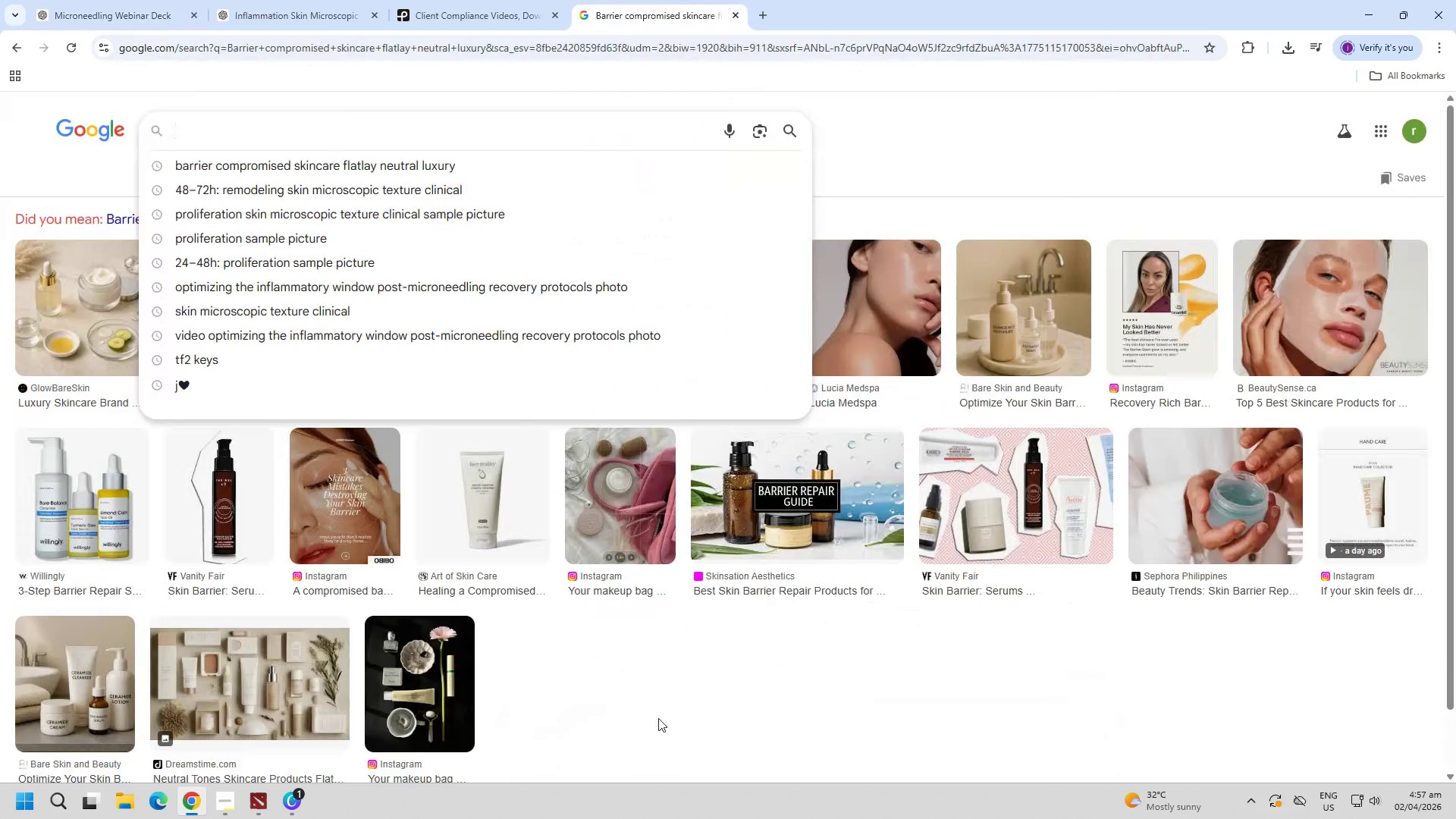 
left_click([428, 0])
 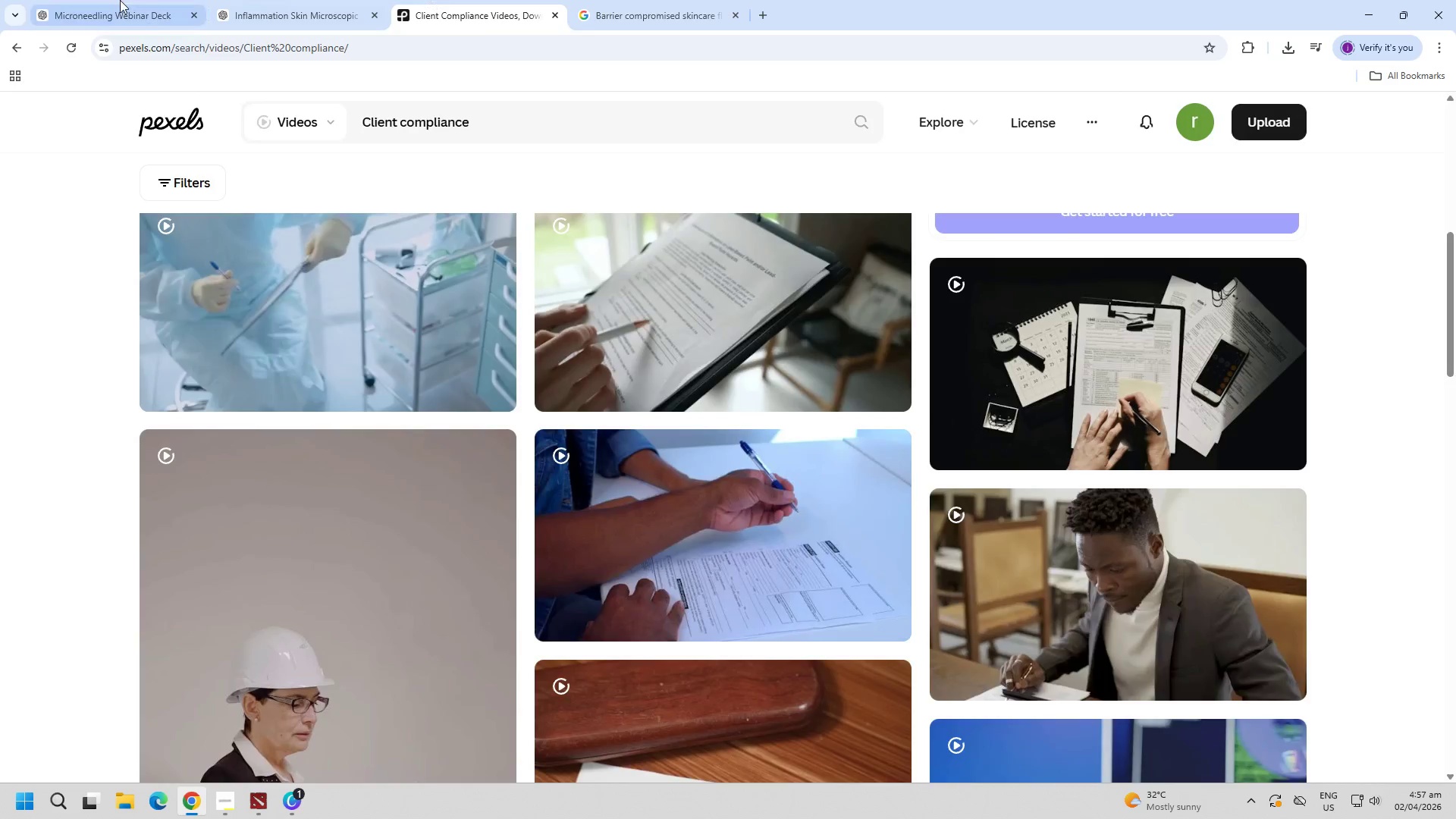 
left_click([118, 0])
 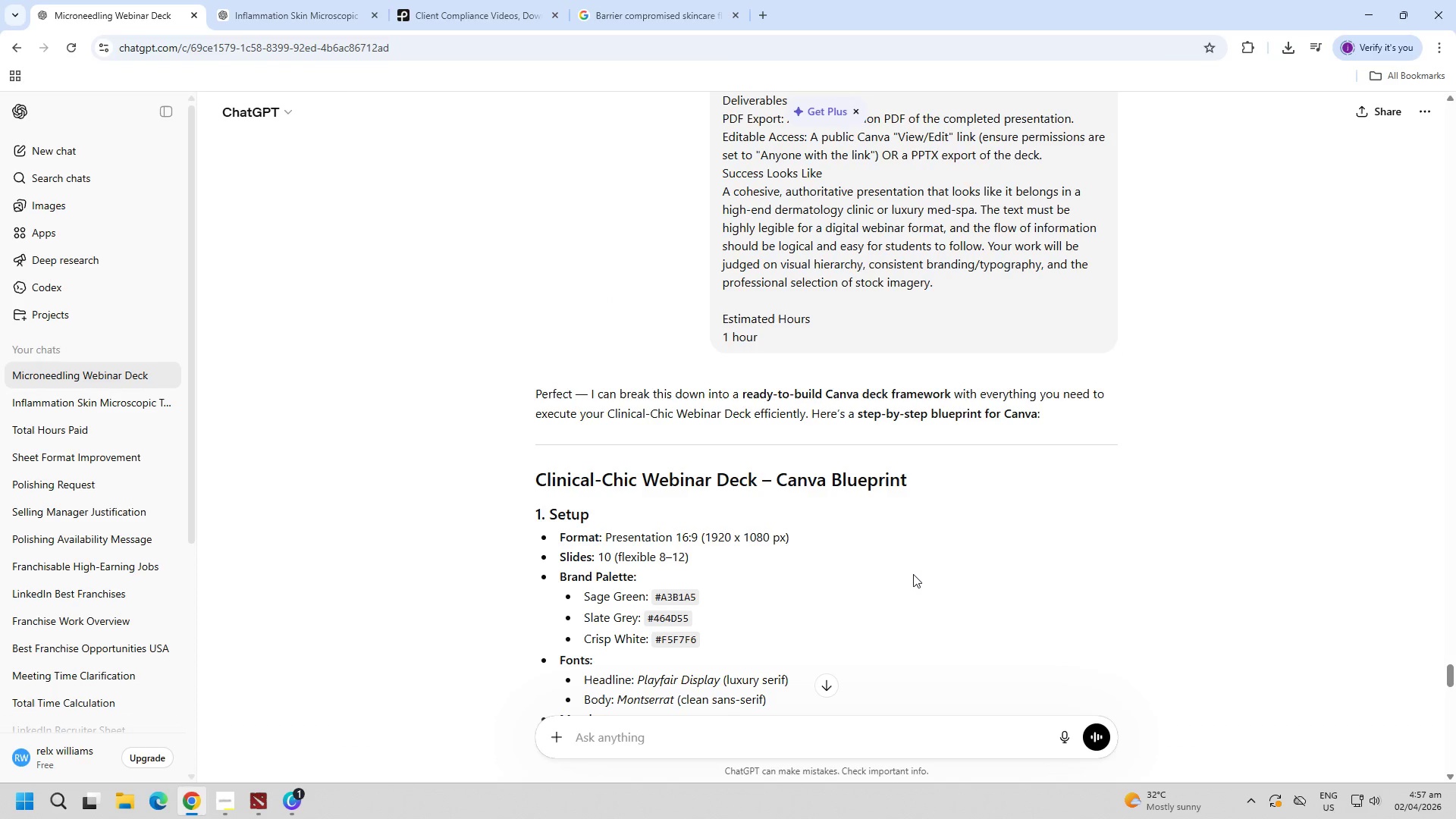 
scroll: coordinate [748, 466], scroll_direction: down, amount: 19.0
 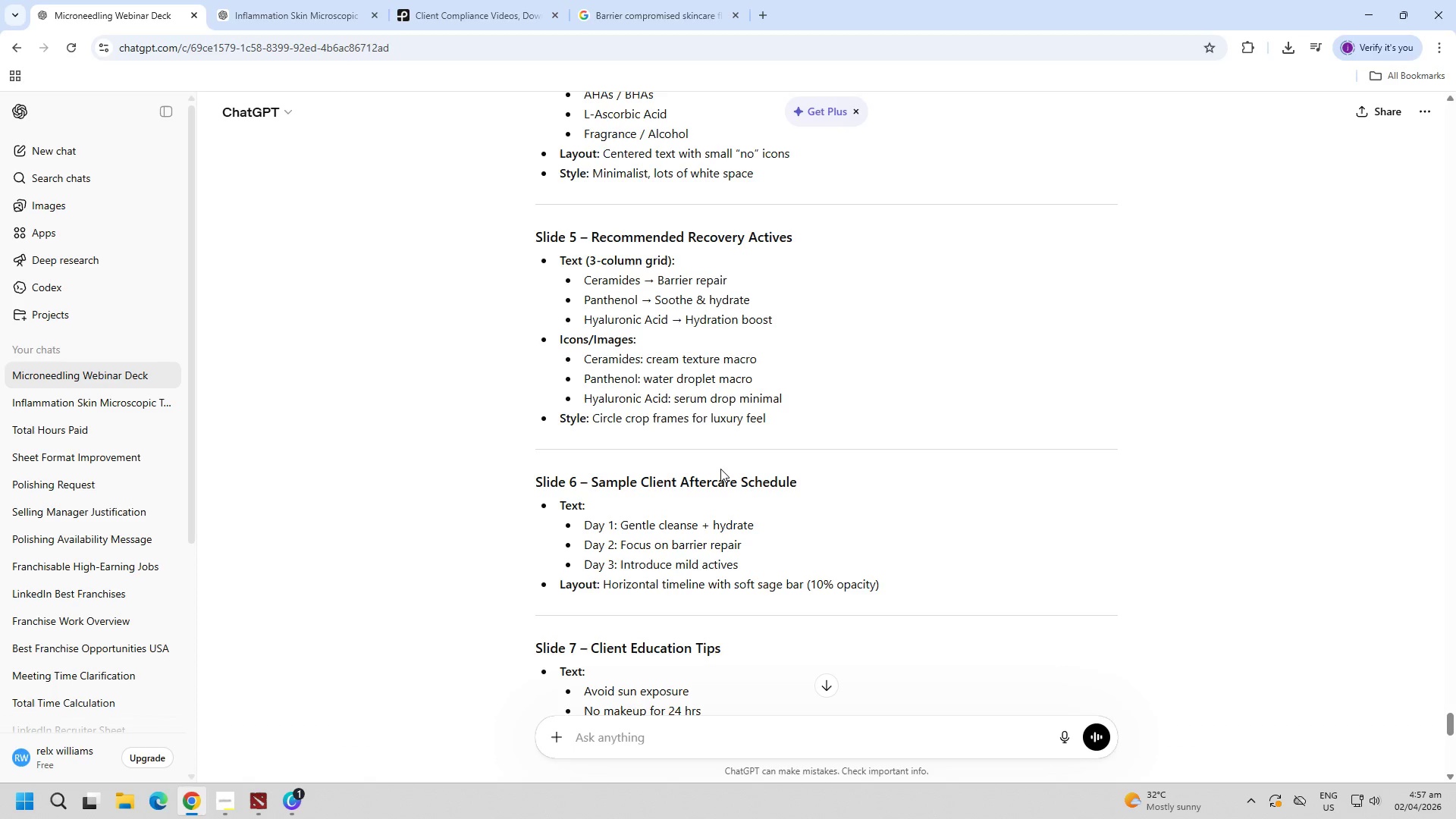 
wait(10.69)
 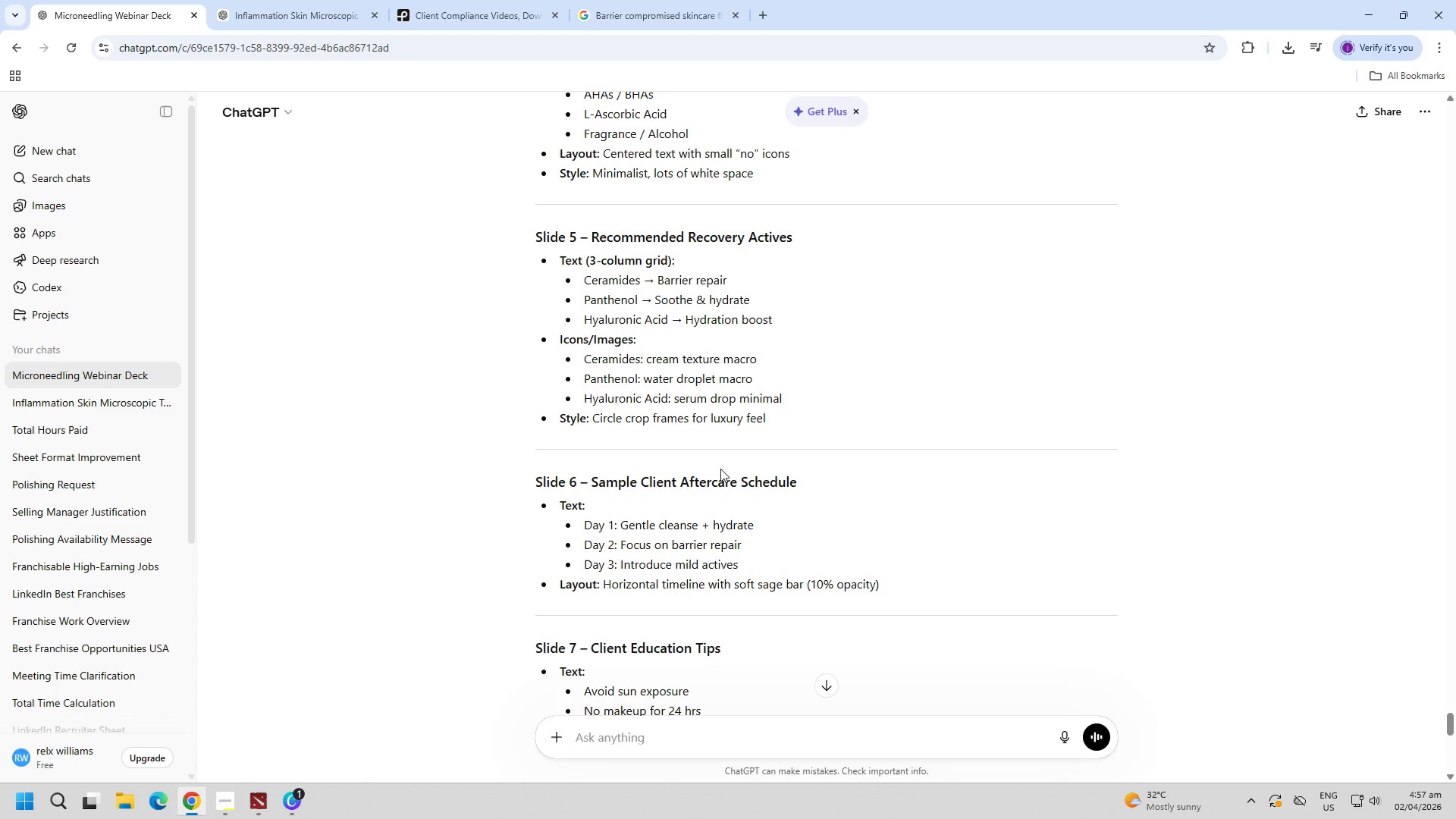 
double_click([261, 5])
 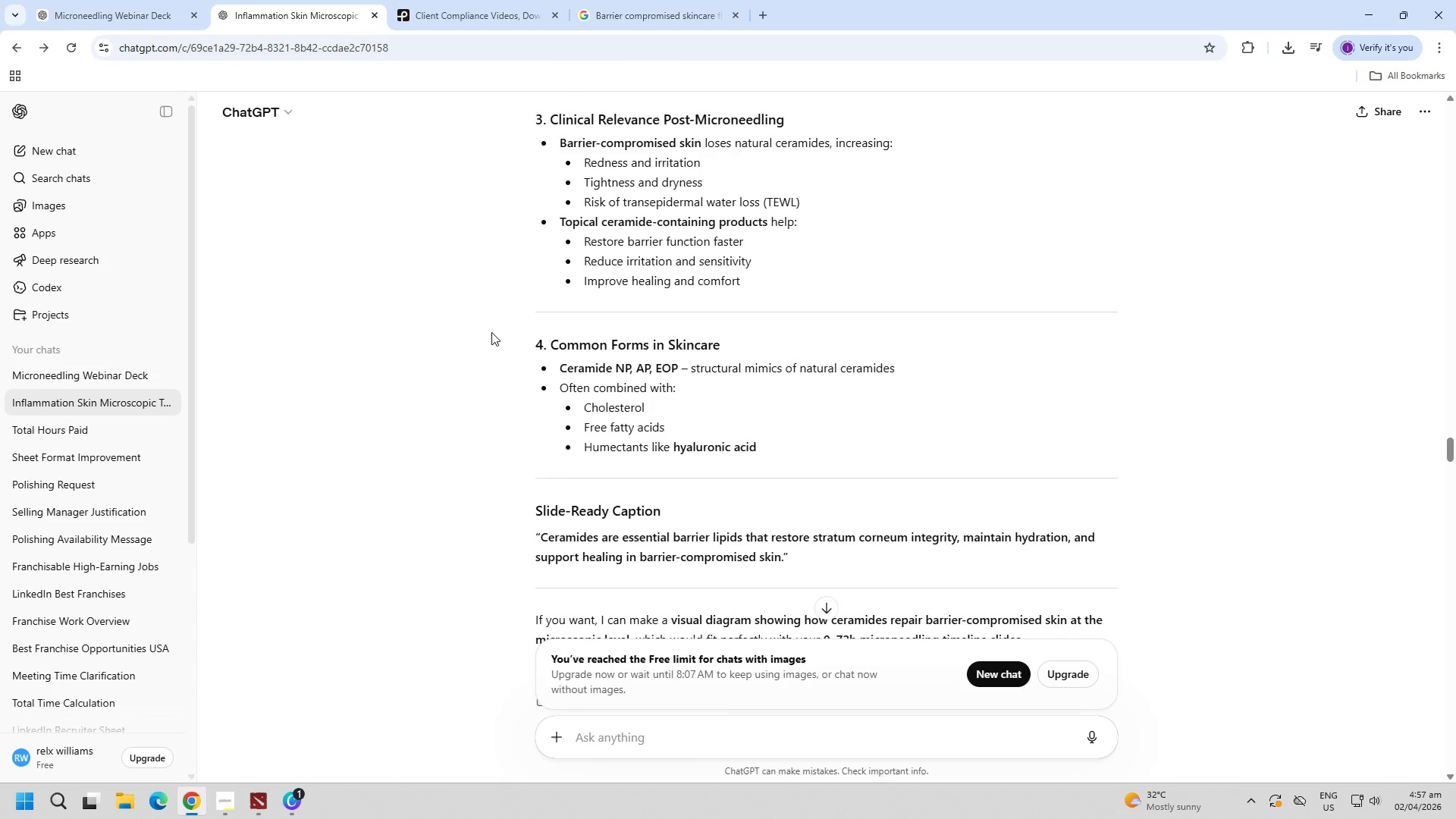 
scroll: coordinate [466, 309], scroll_direction: up, amount: 1.0
 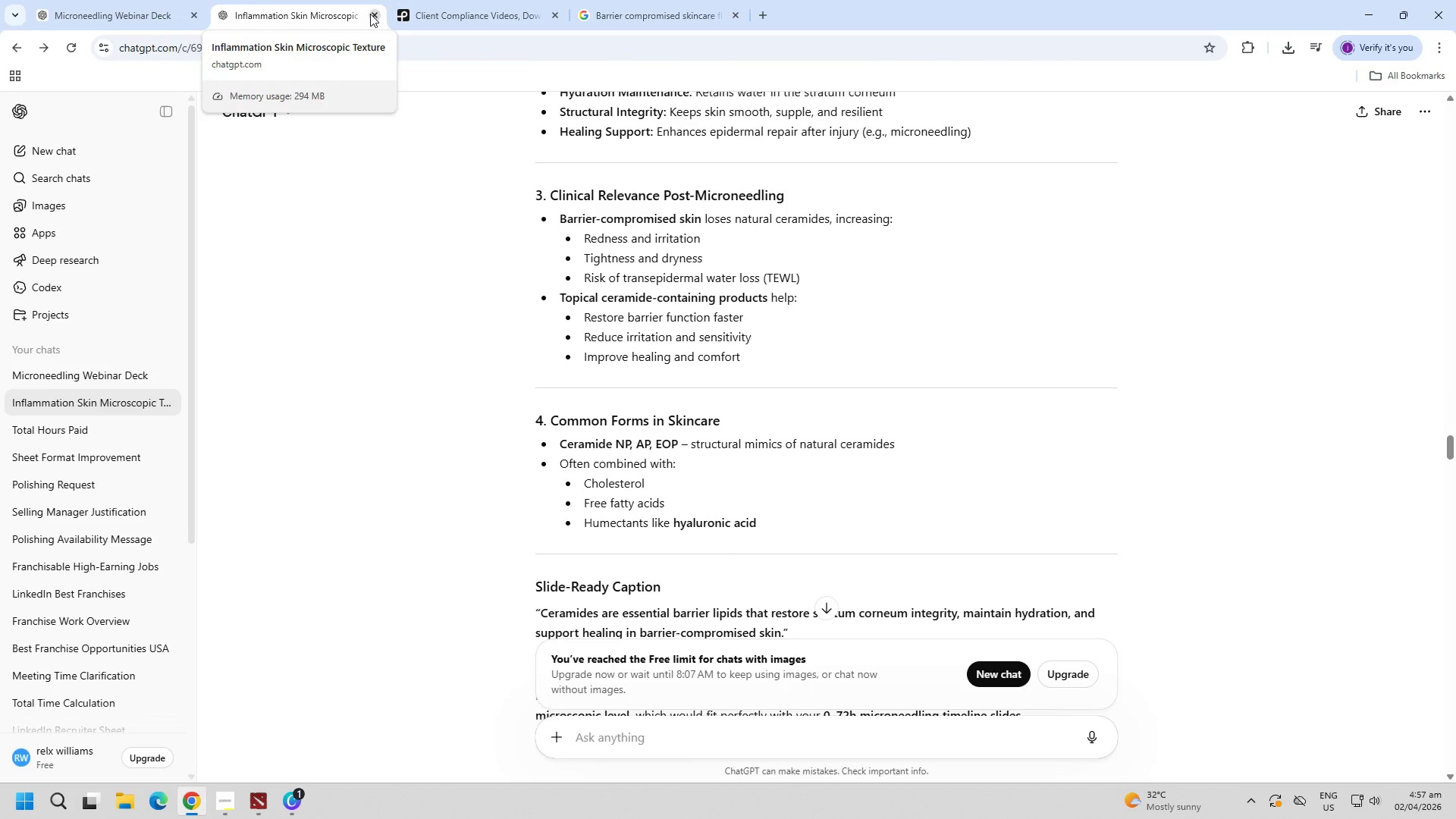 
left_click([428, 0])
 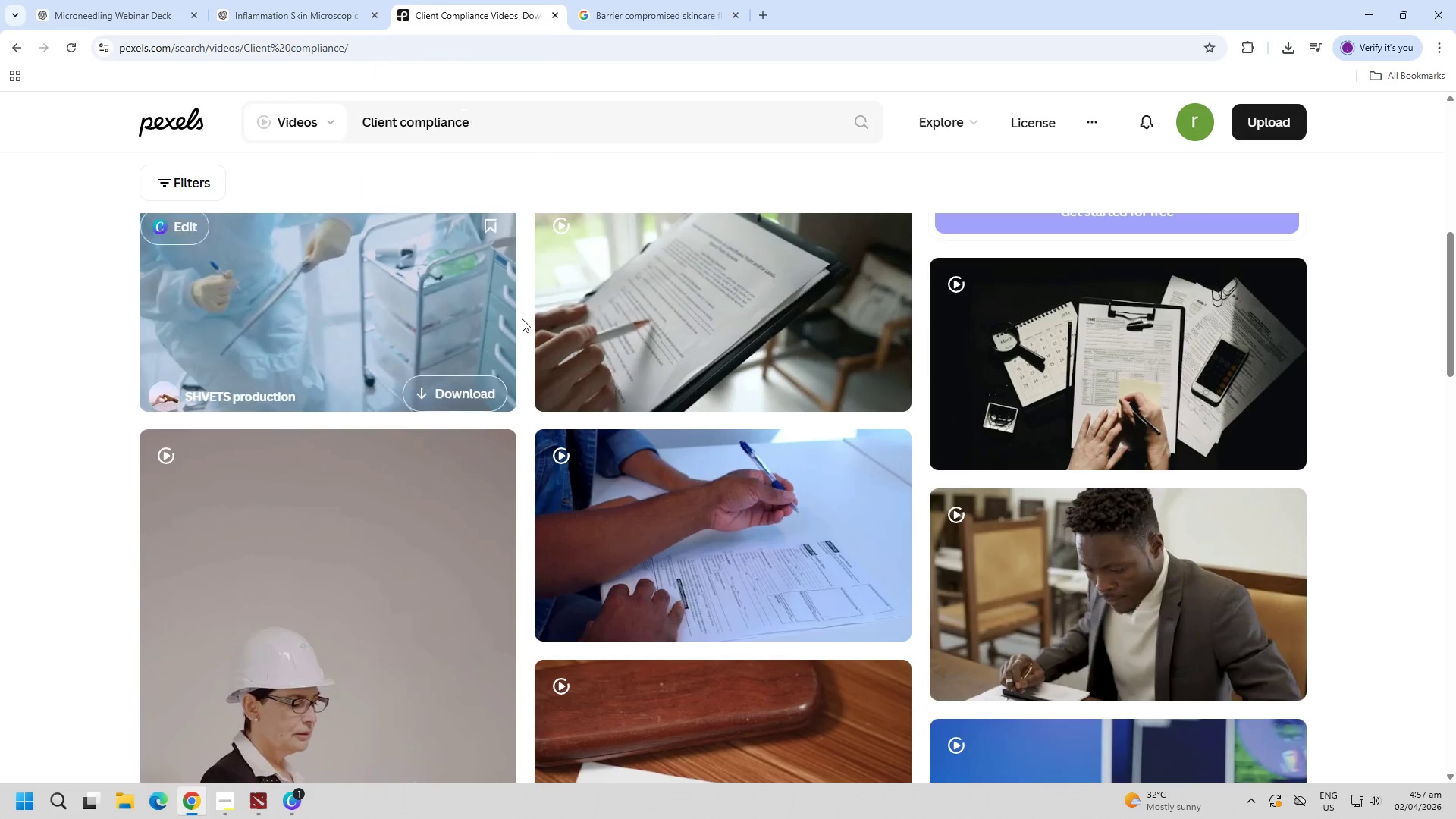 
scroll: coordinate [501, 506], scroll_direction: up, amount: 11.0
 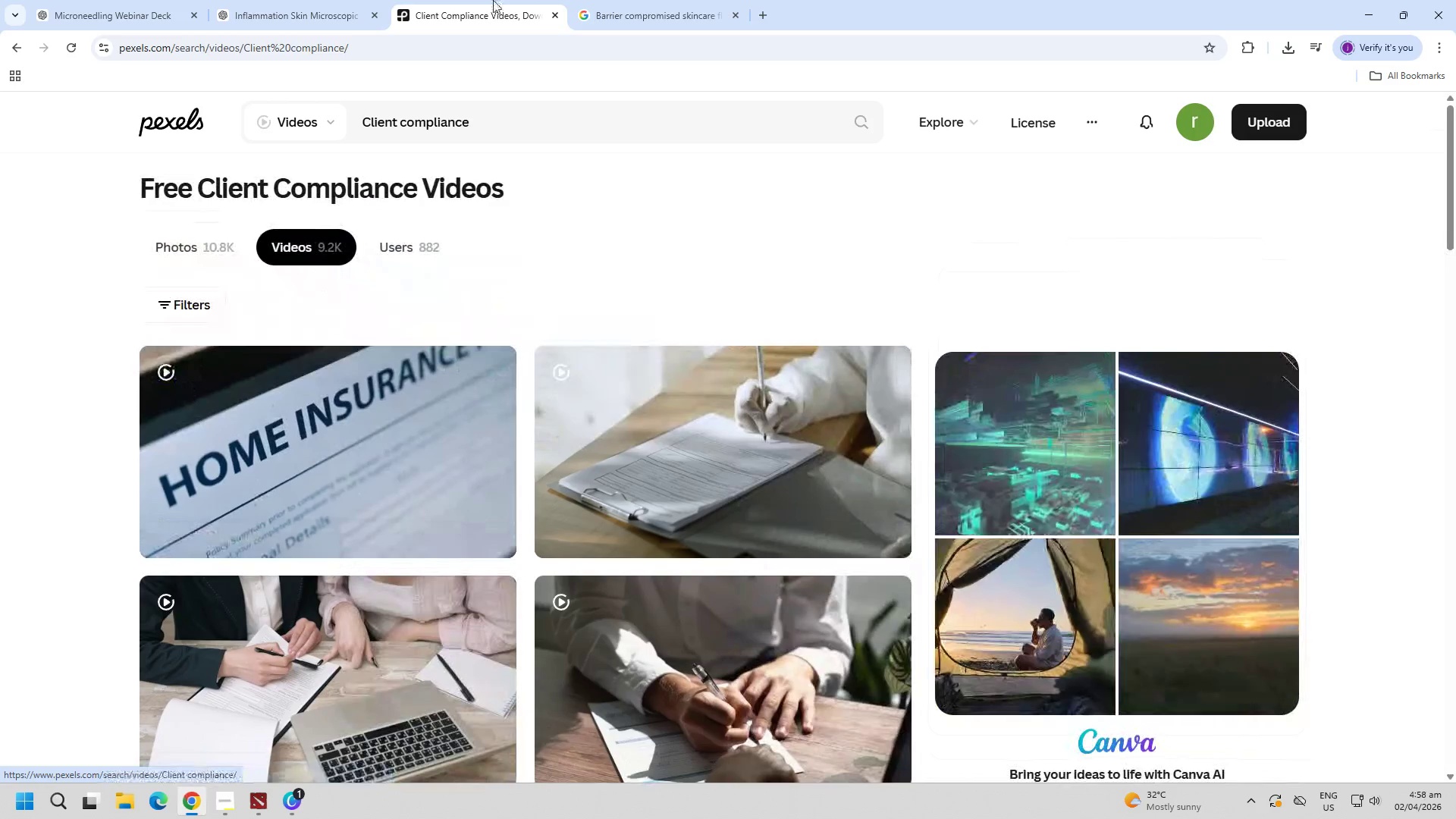 
left_click([640, 0])
 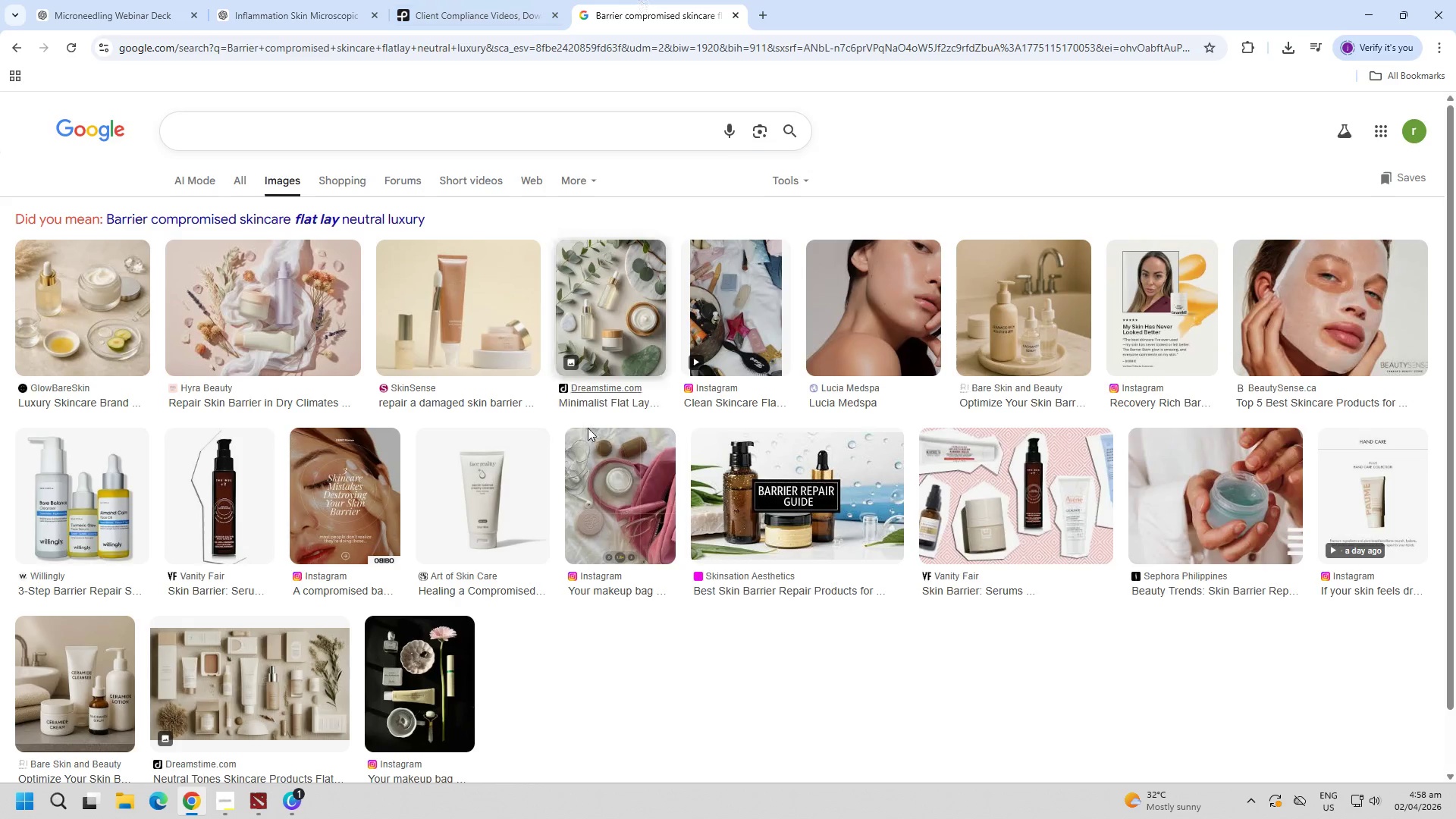 
left_click([706, 635])
 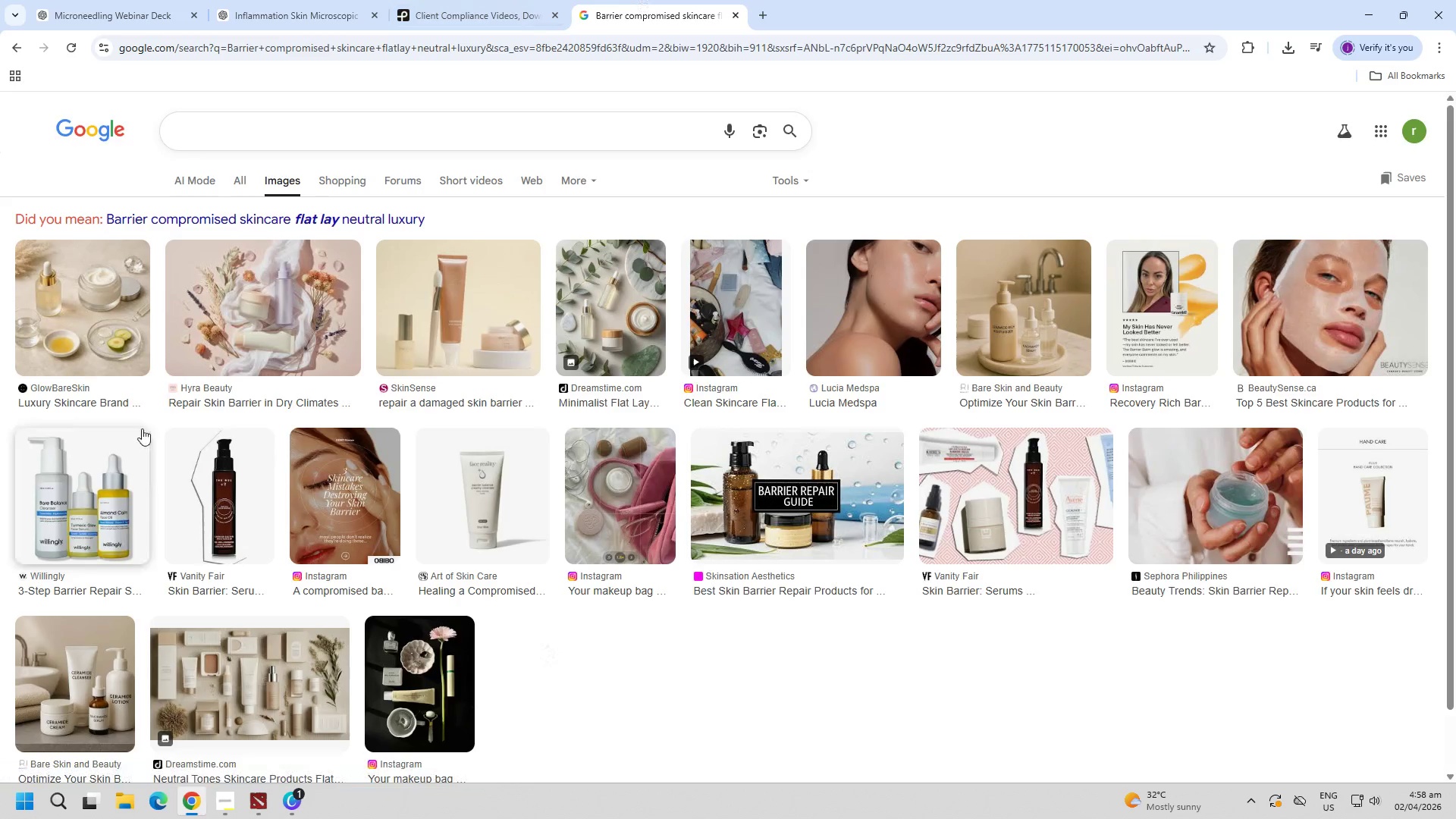 
scroll: coordinate [473, 494], scroll_direction: up, amount: 5.0
 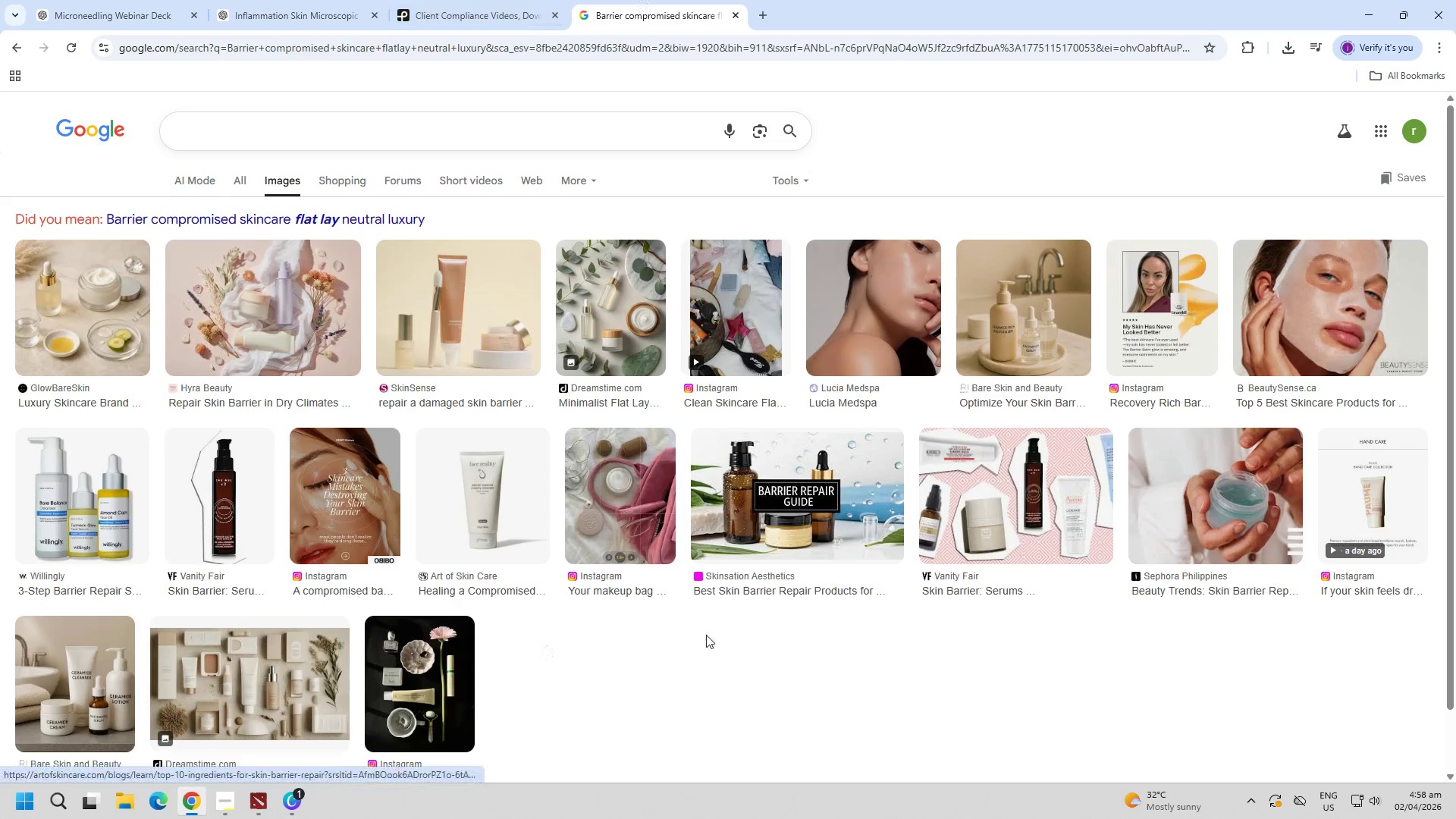 
scroll: coordinate [458, 573], scroll_direction: down, amount: 3.0
 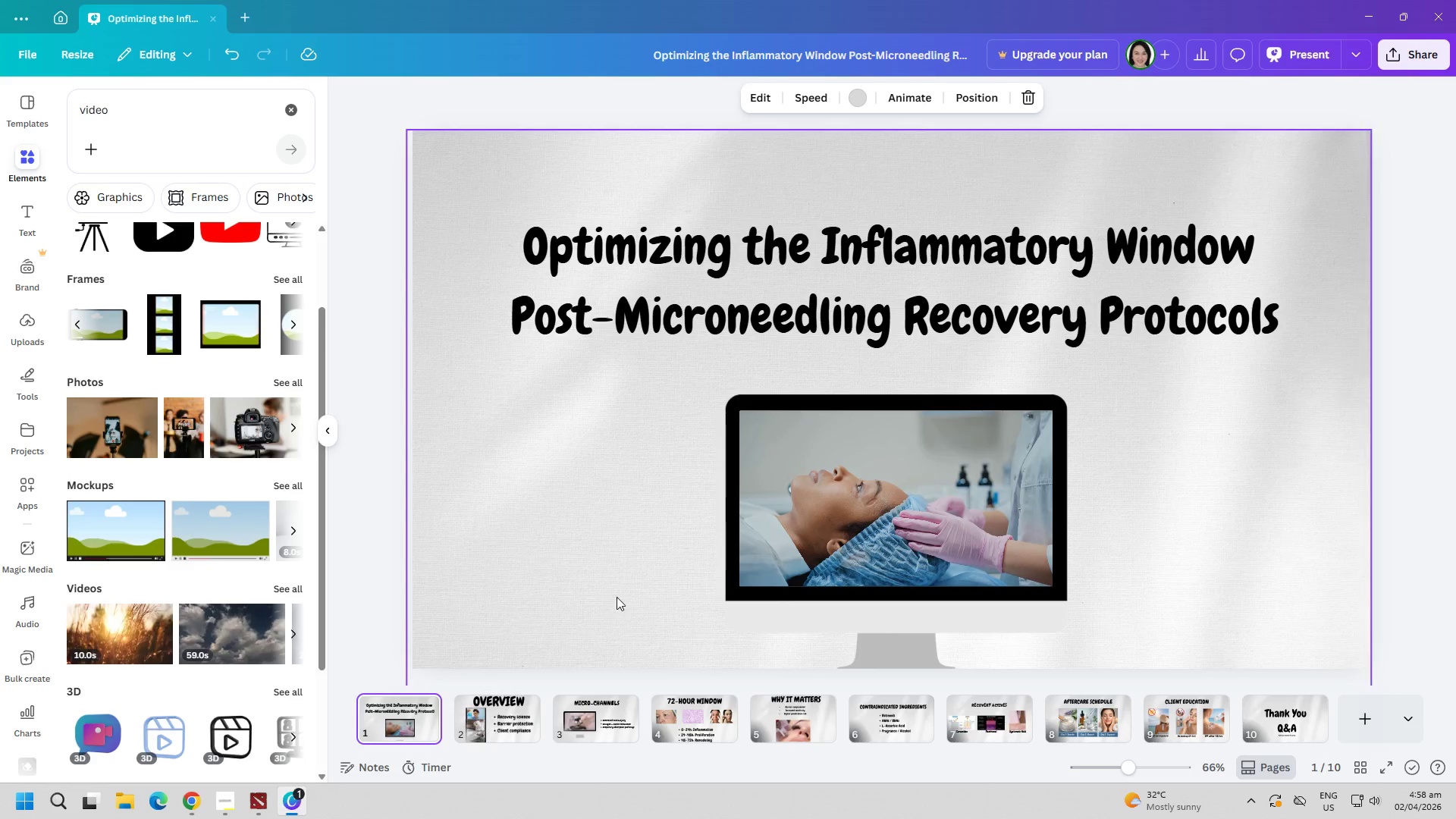 
mouse_move([203, 780])
 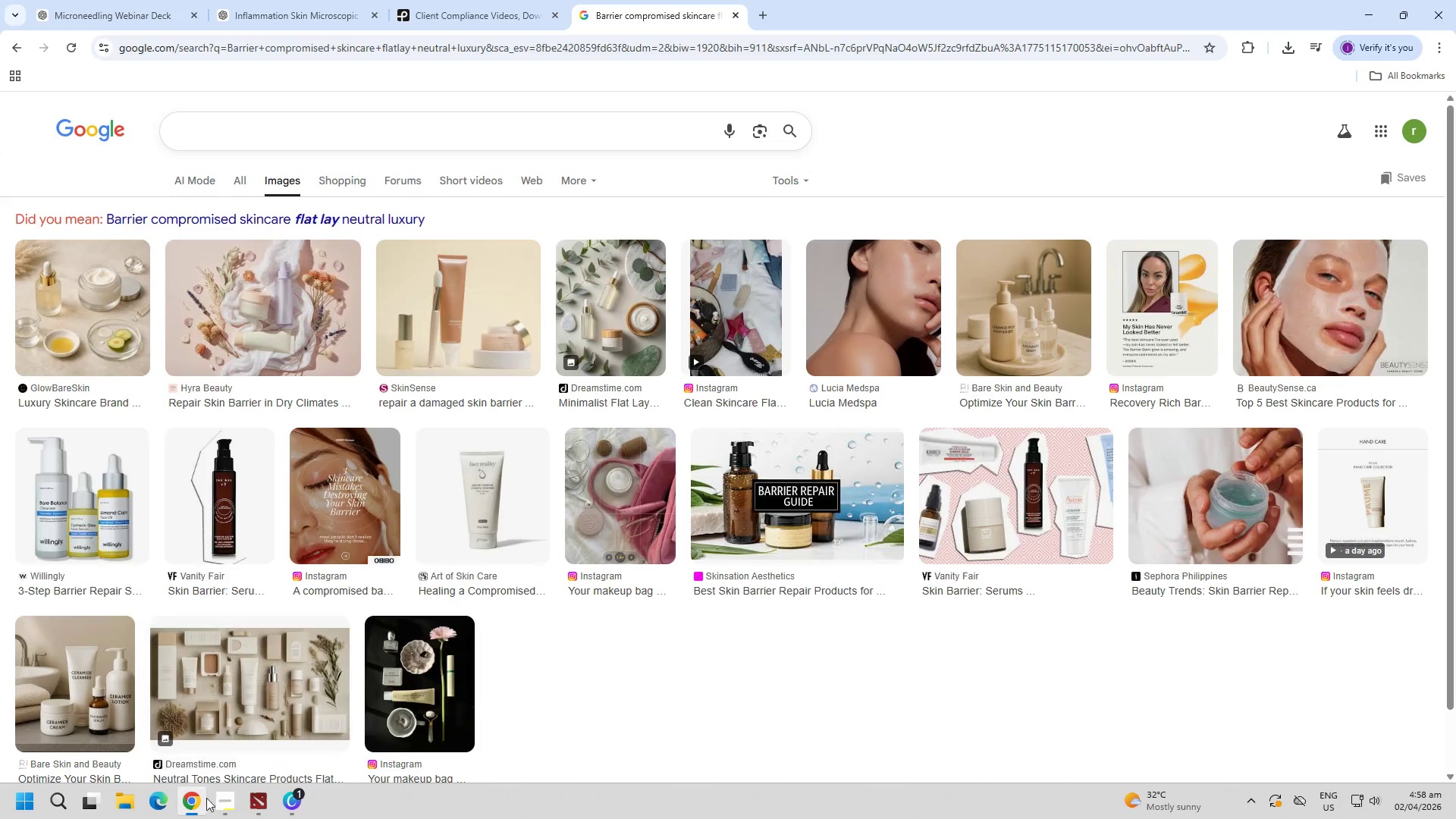 
left_click([228, 802])